 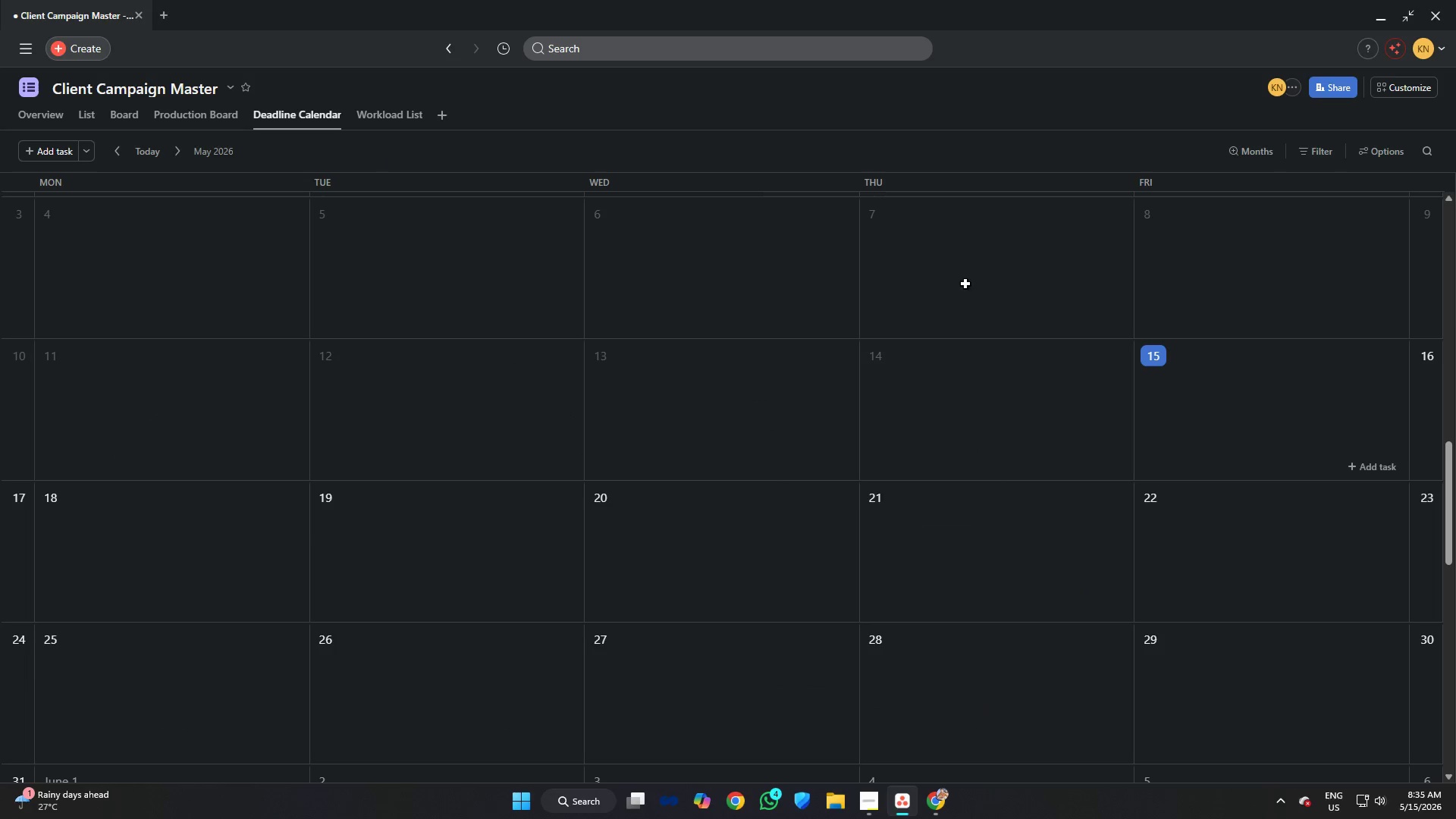 
left_click([1392, 156])
 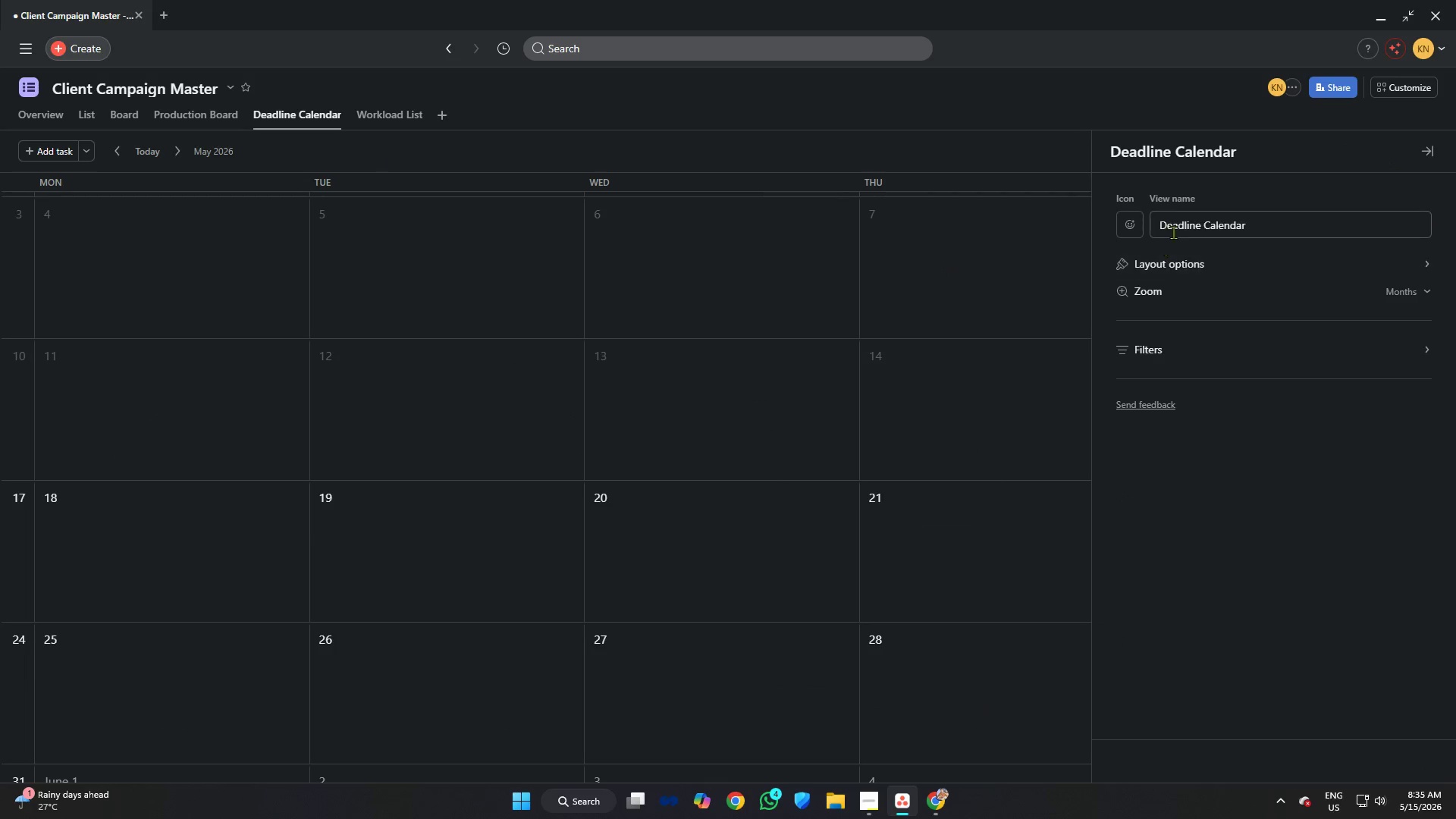 
left_click([1256, 224])
 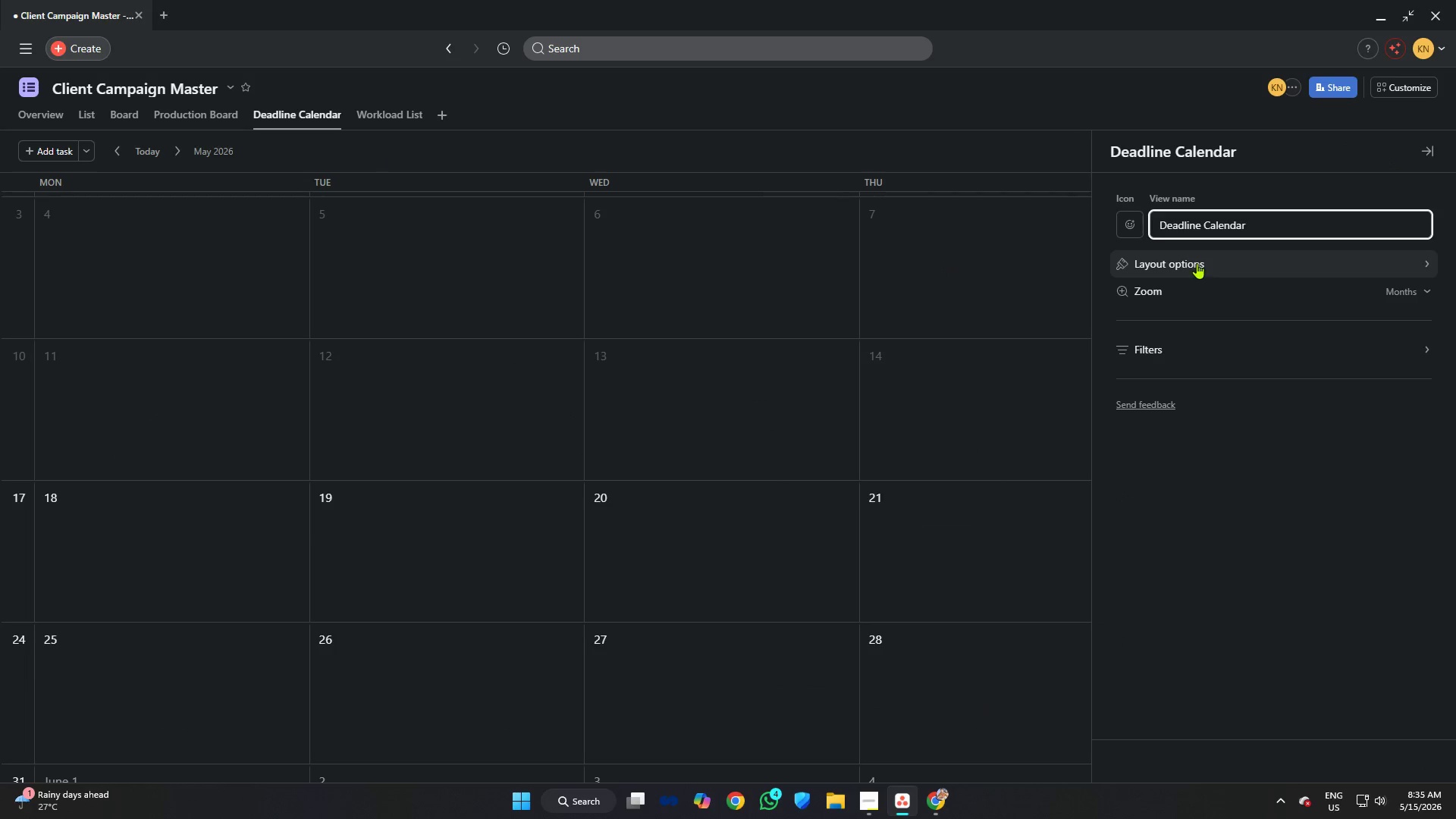 
left_click([1197, 263])
 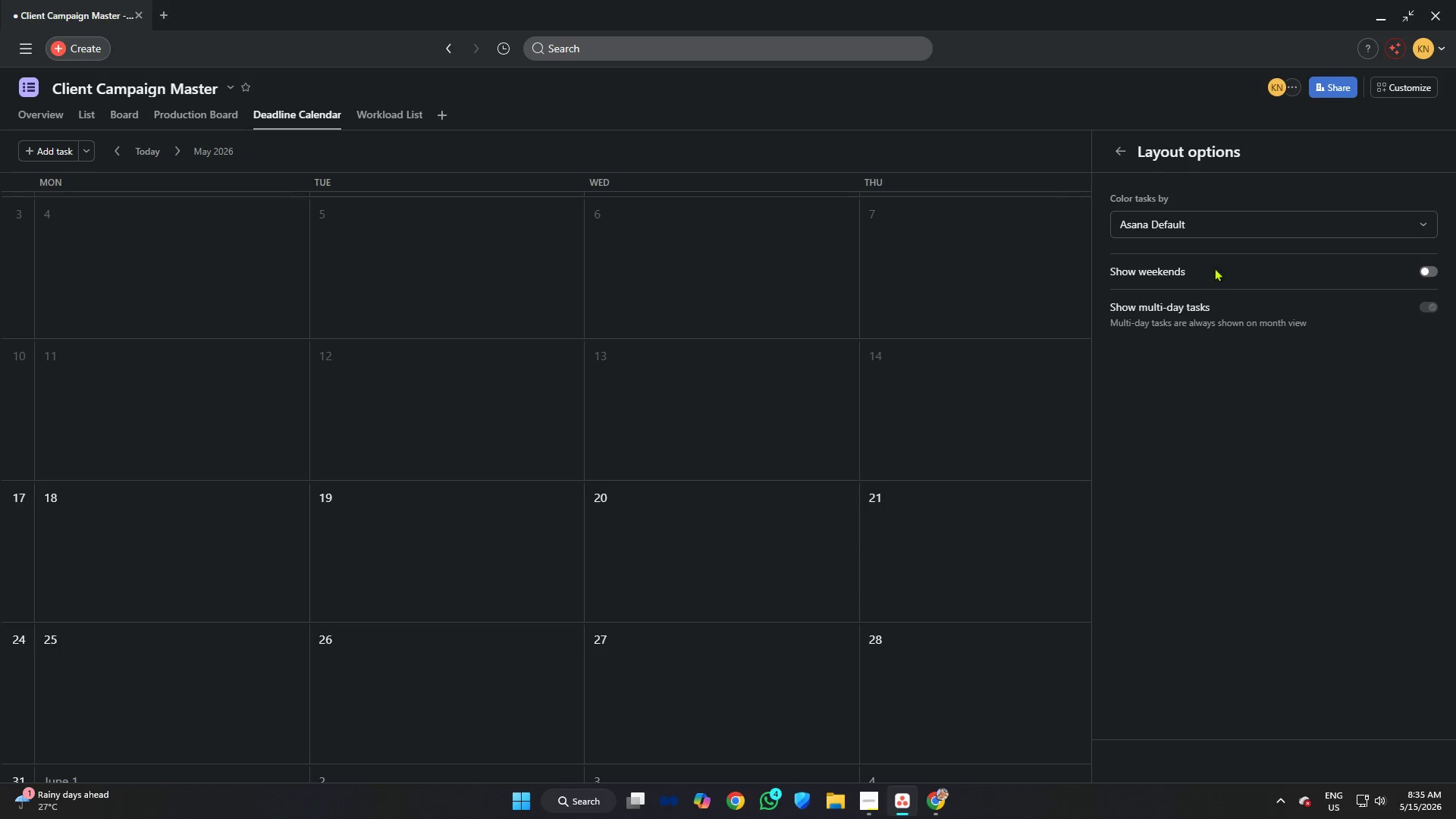 
left_click([1433, 271])
 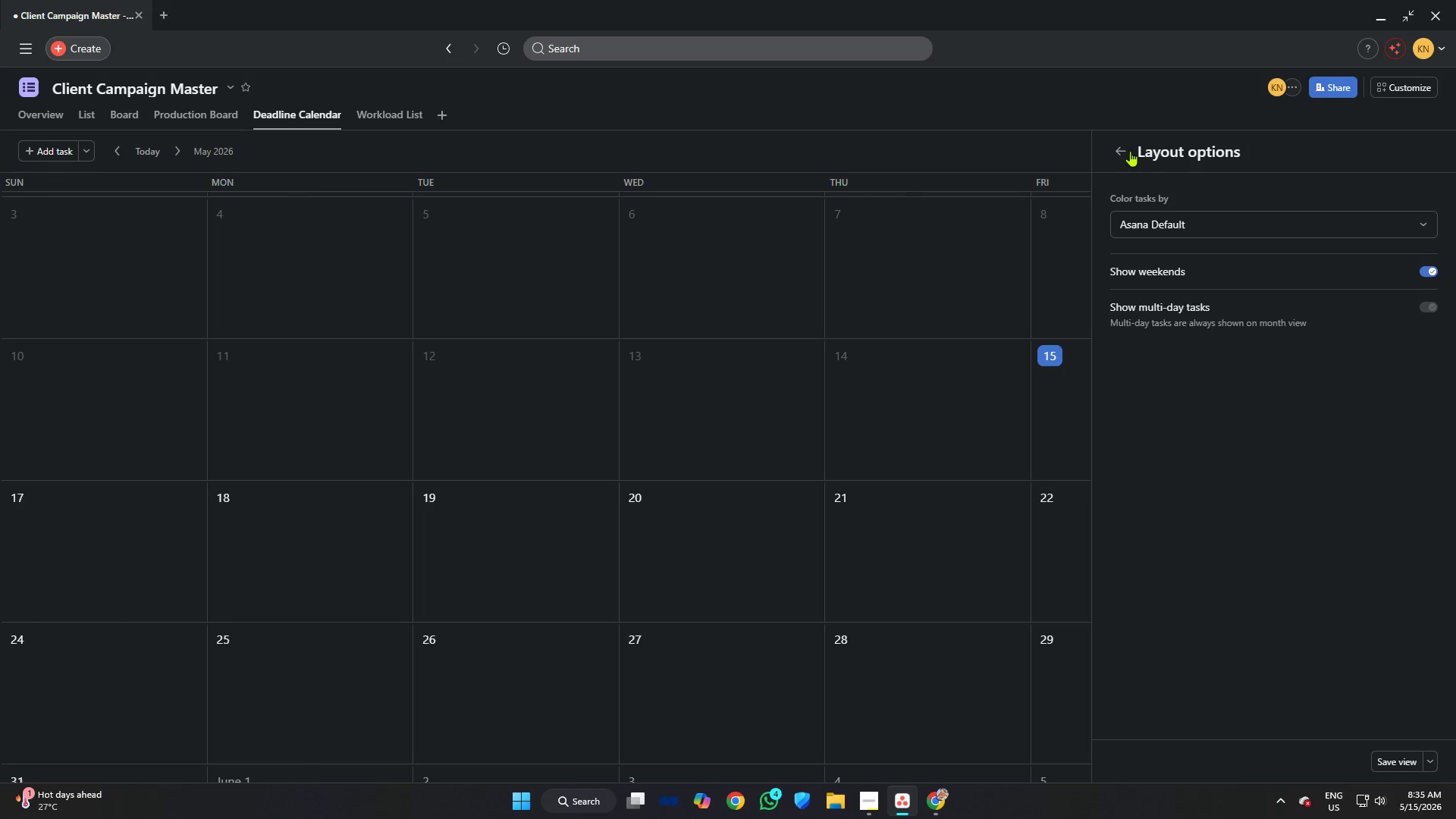 
left_click([1127, 146])
 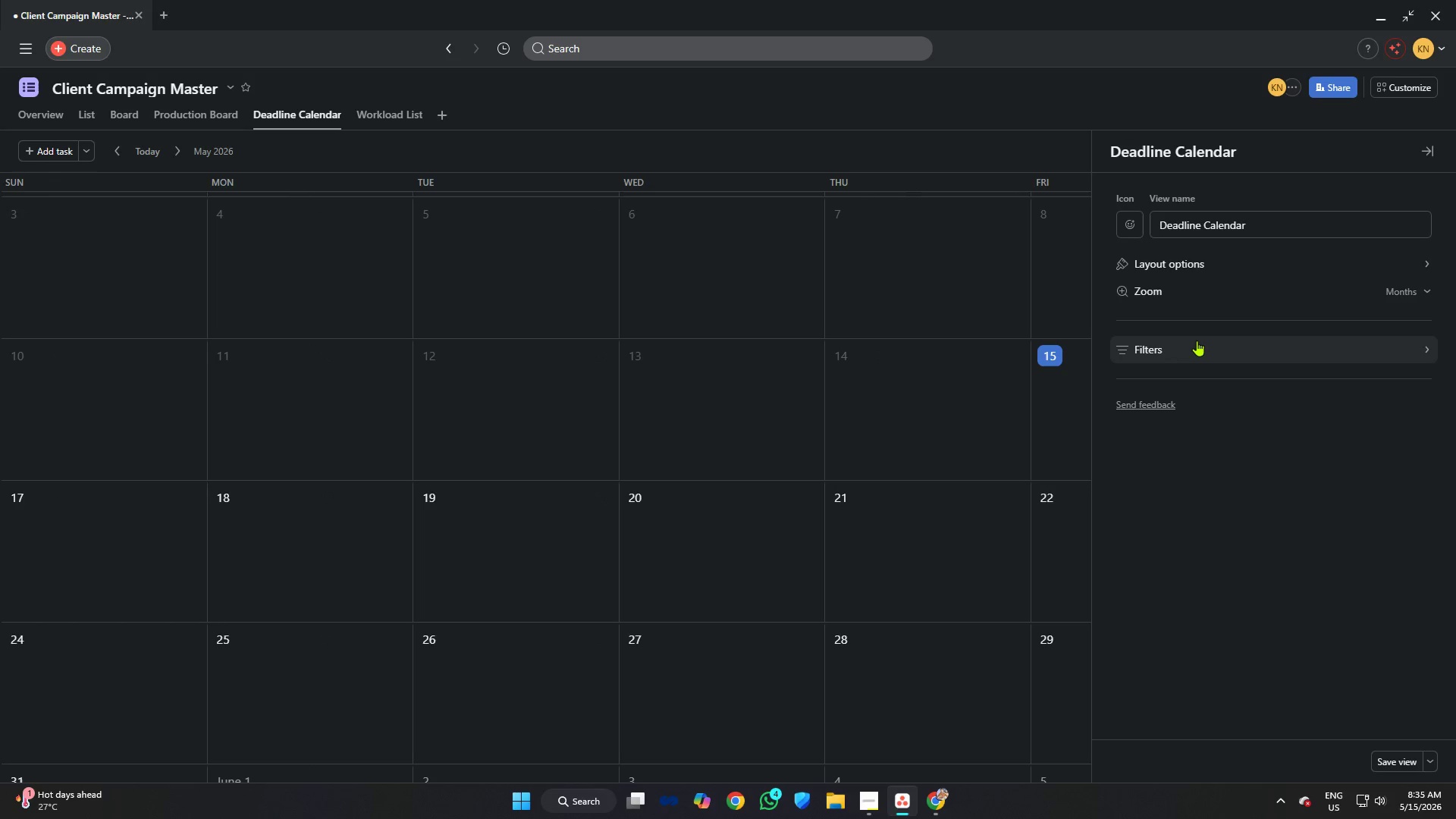 
left_click([1197, 340])
 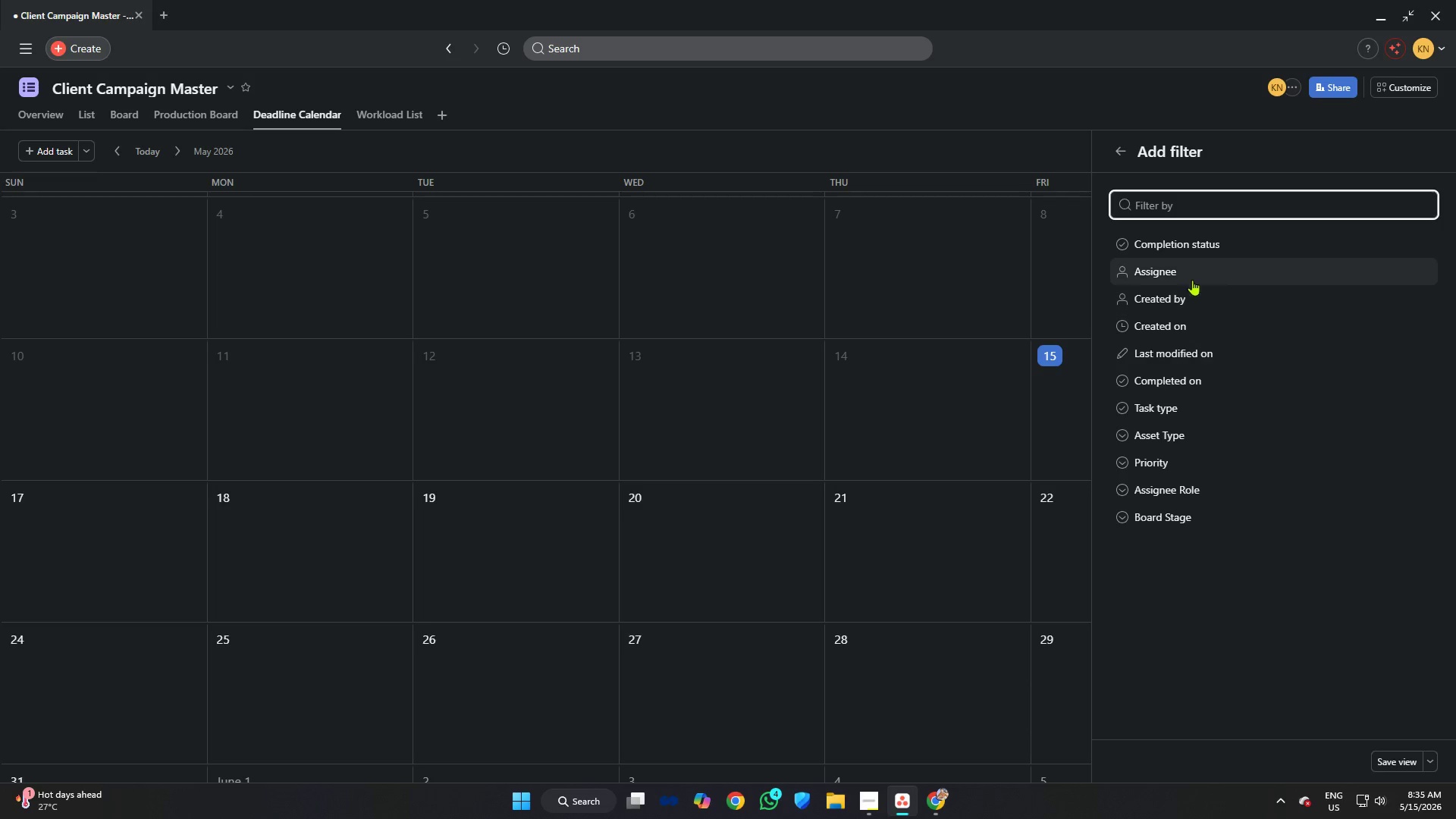 
wait(6.97)
 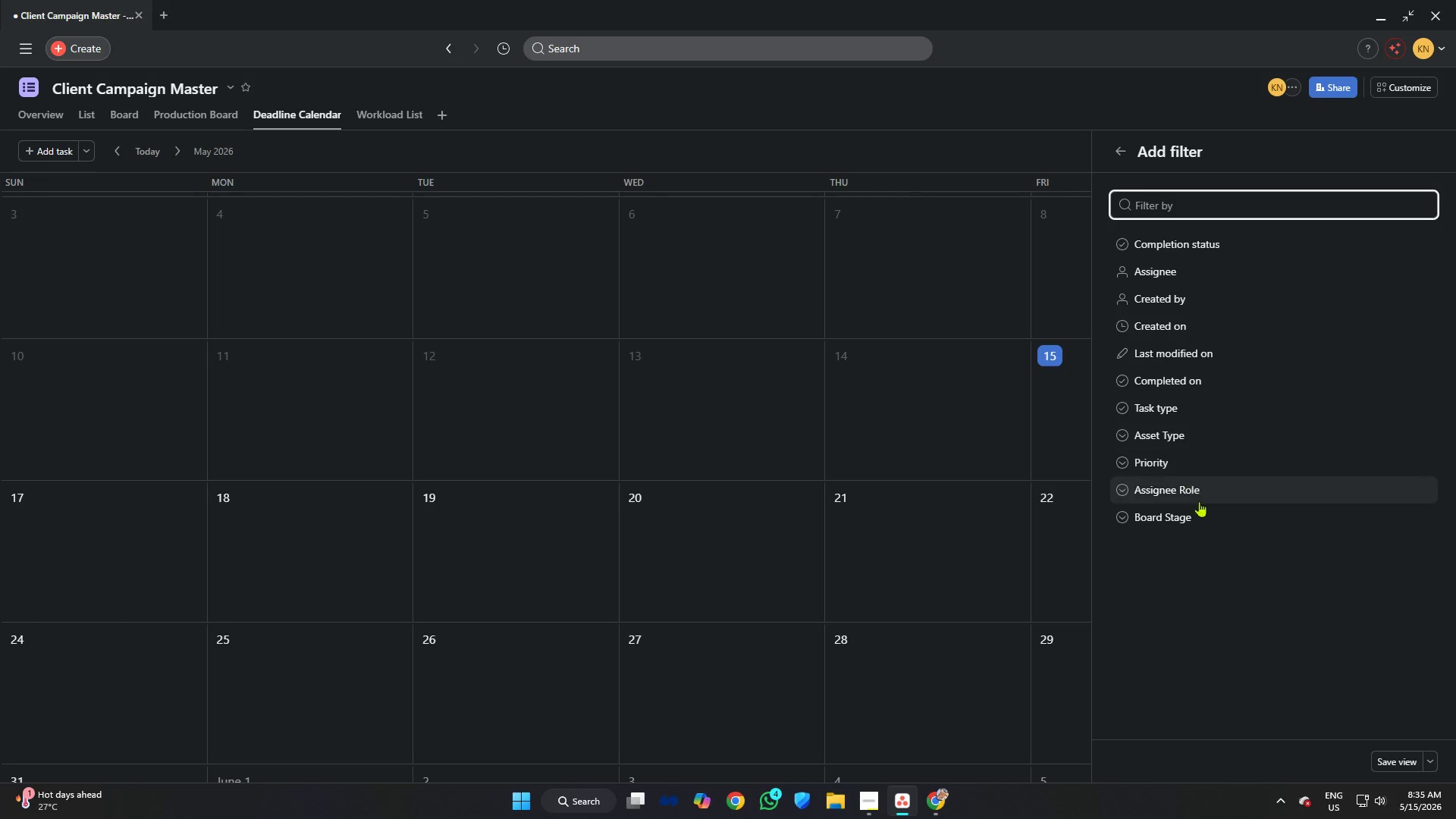 
left_click([1122, 157])
 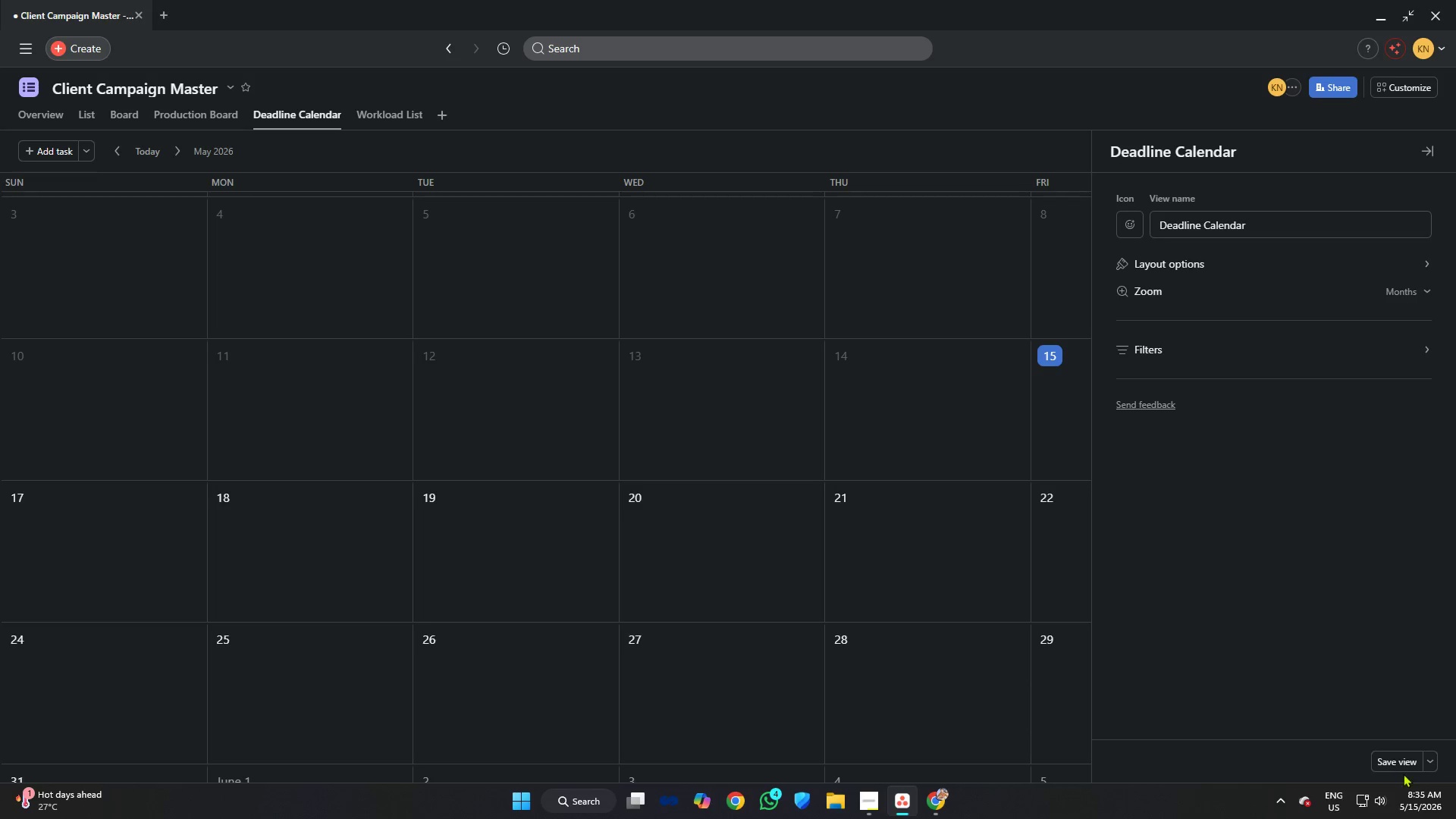 
left_click([1395, 756])
 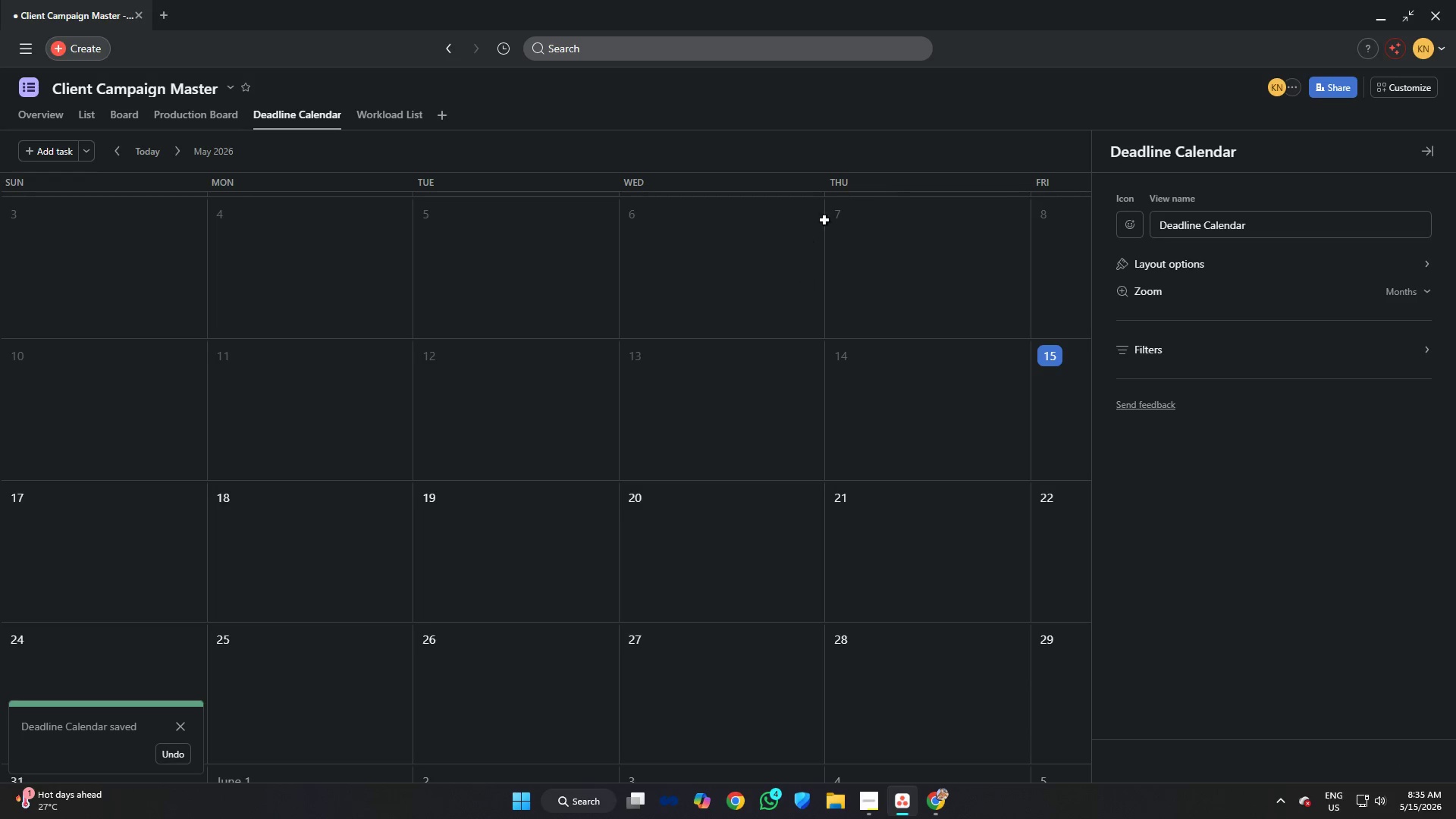 
left_click([956, 120])
 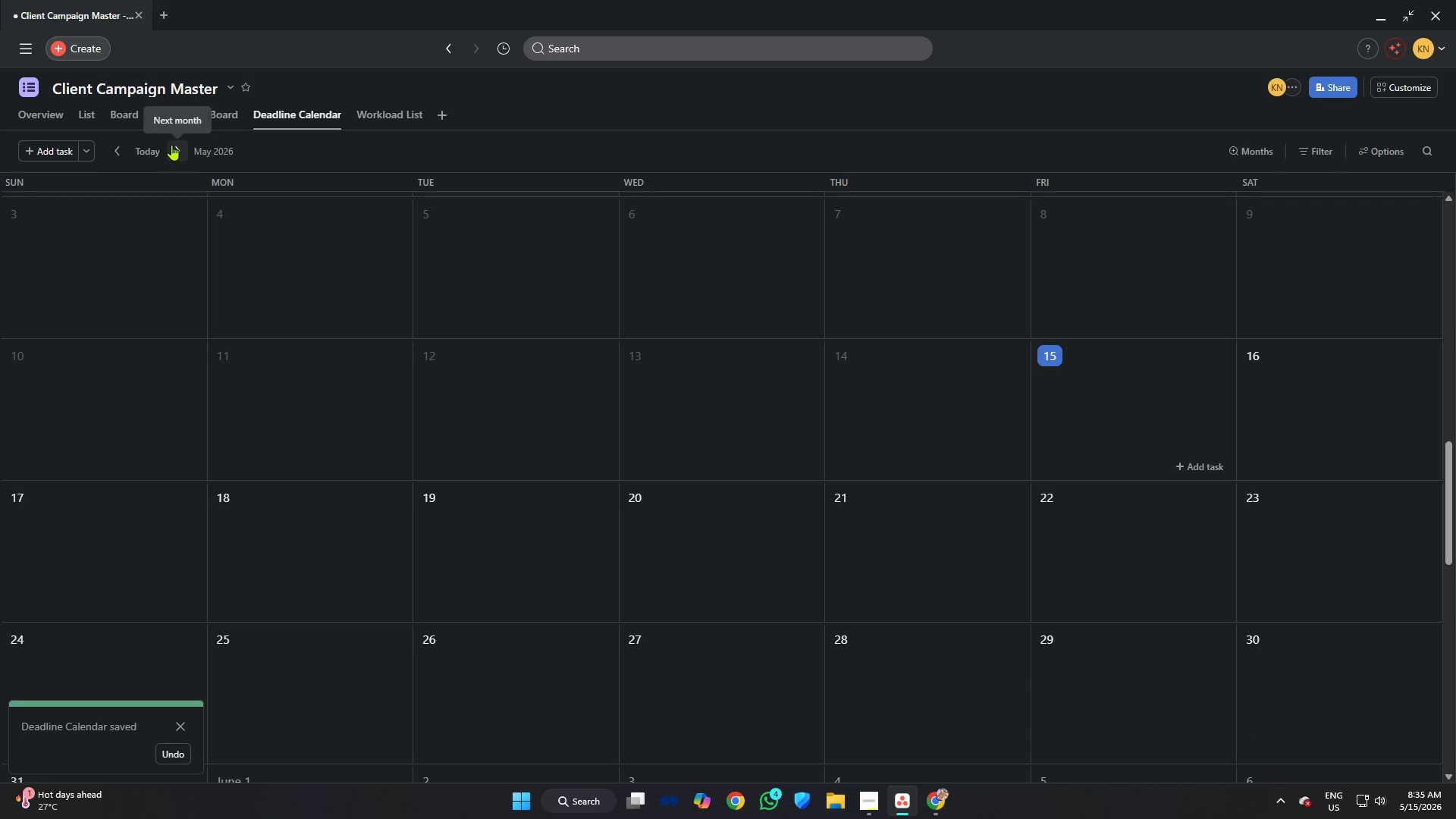 
double_click([174, 145])
 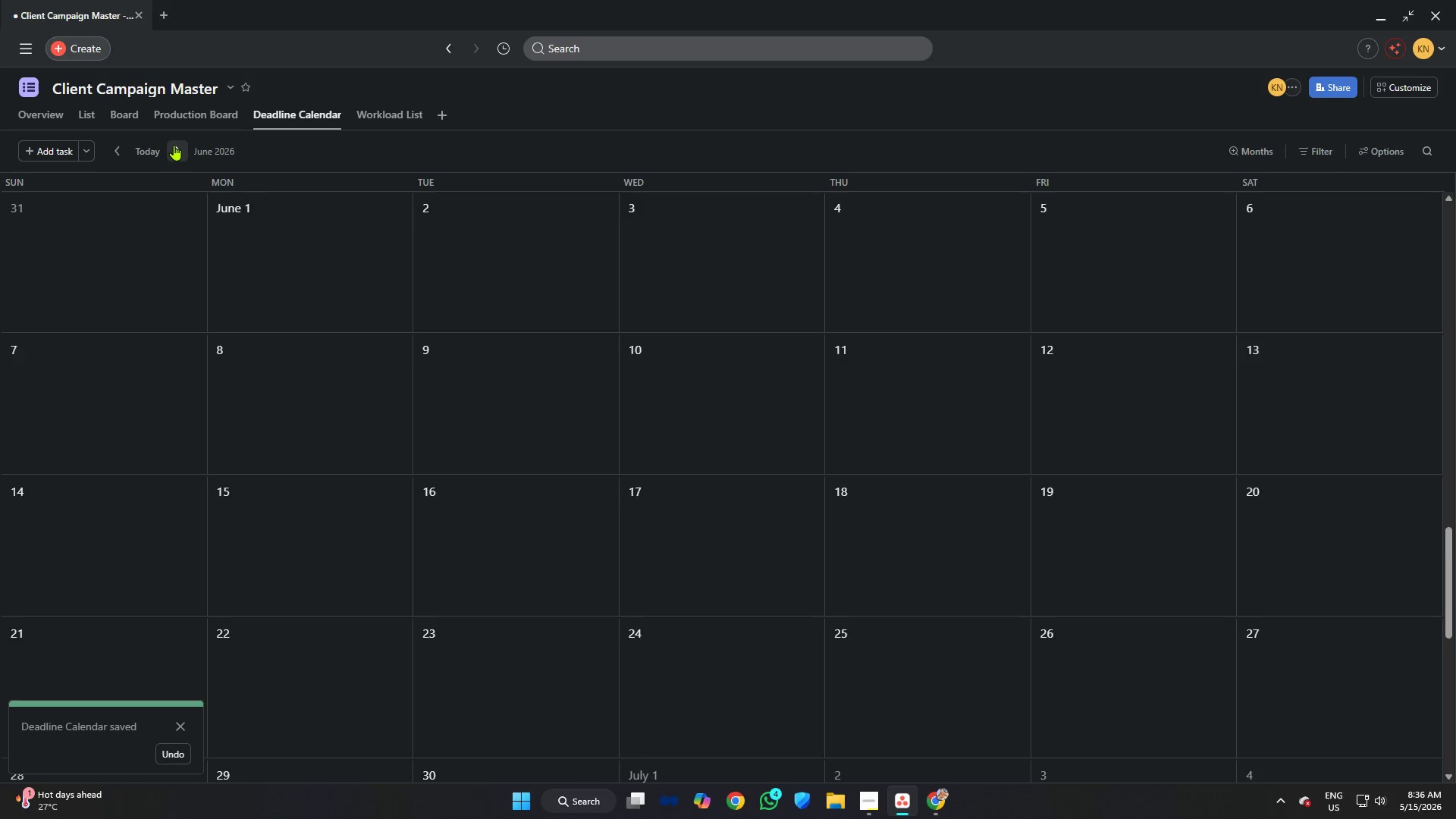 
triple_click([174, 145])
 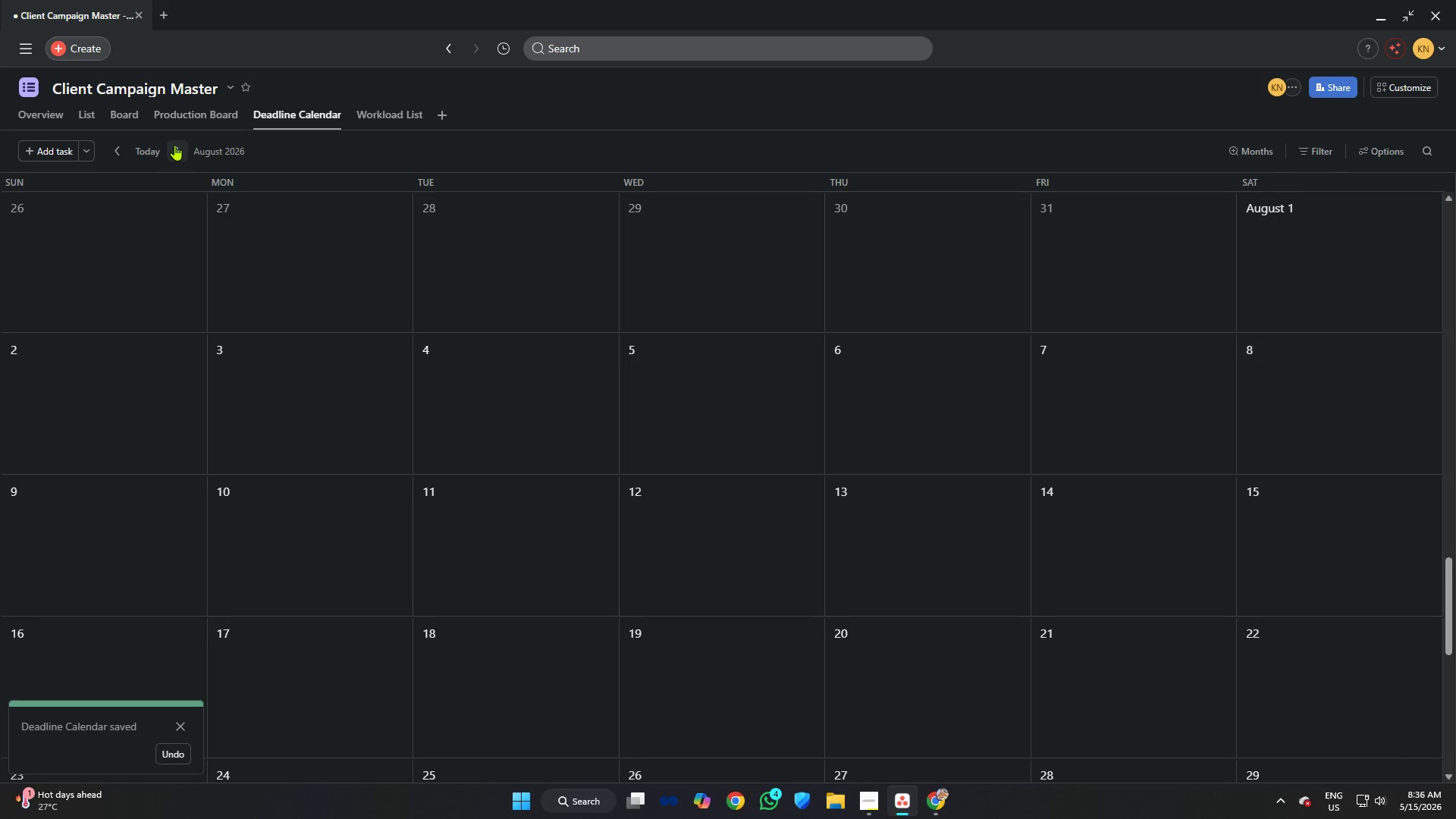 
triple_click([174, 145])
 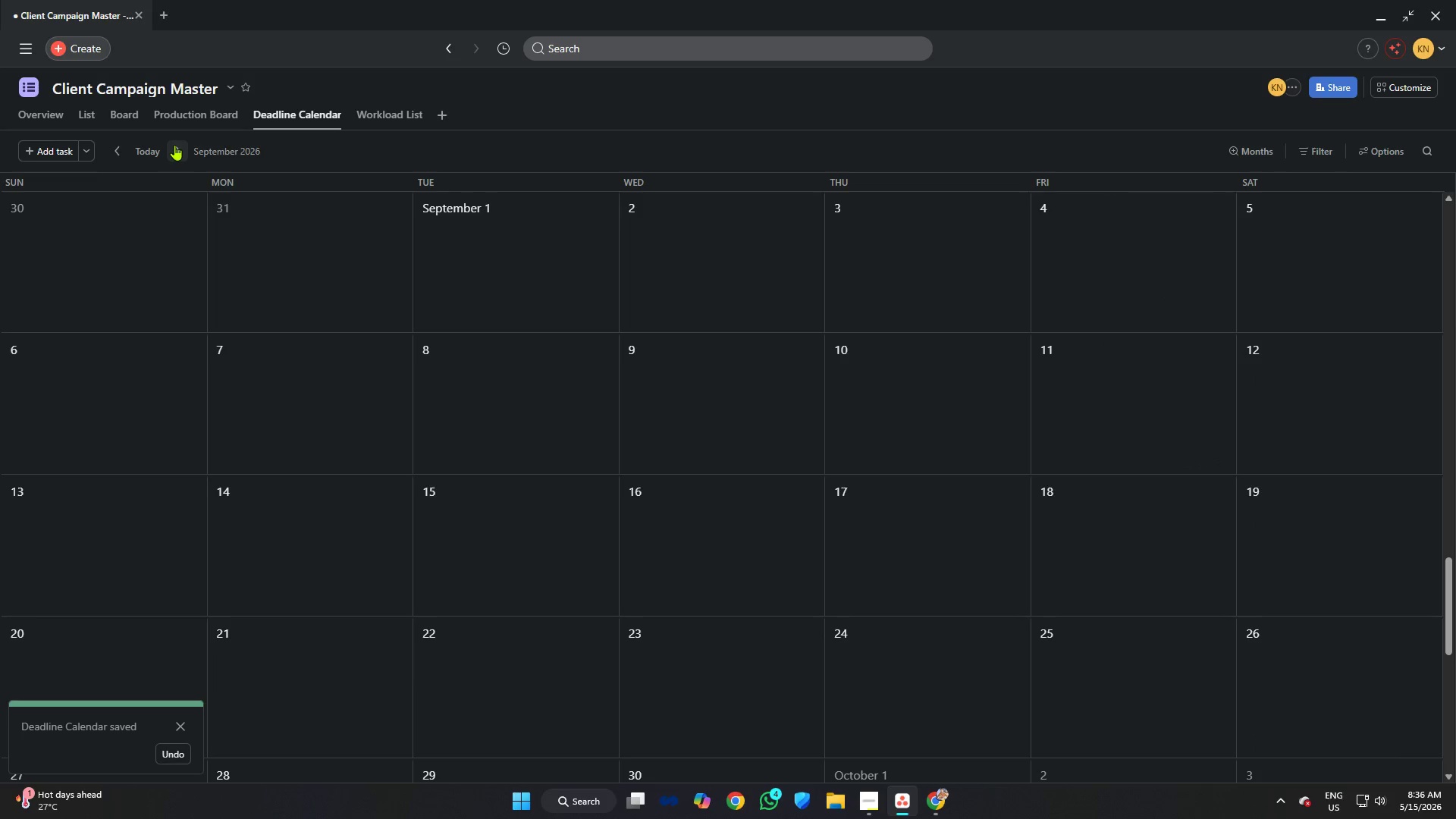 
left_click([174, 145])
 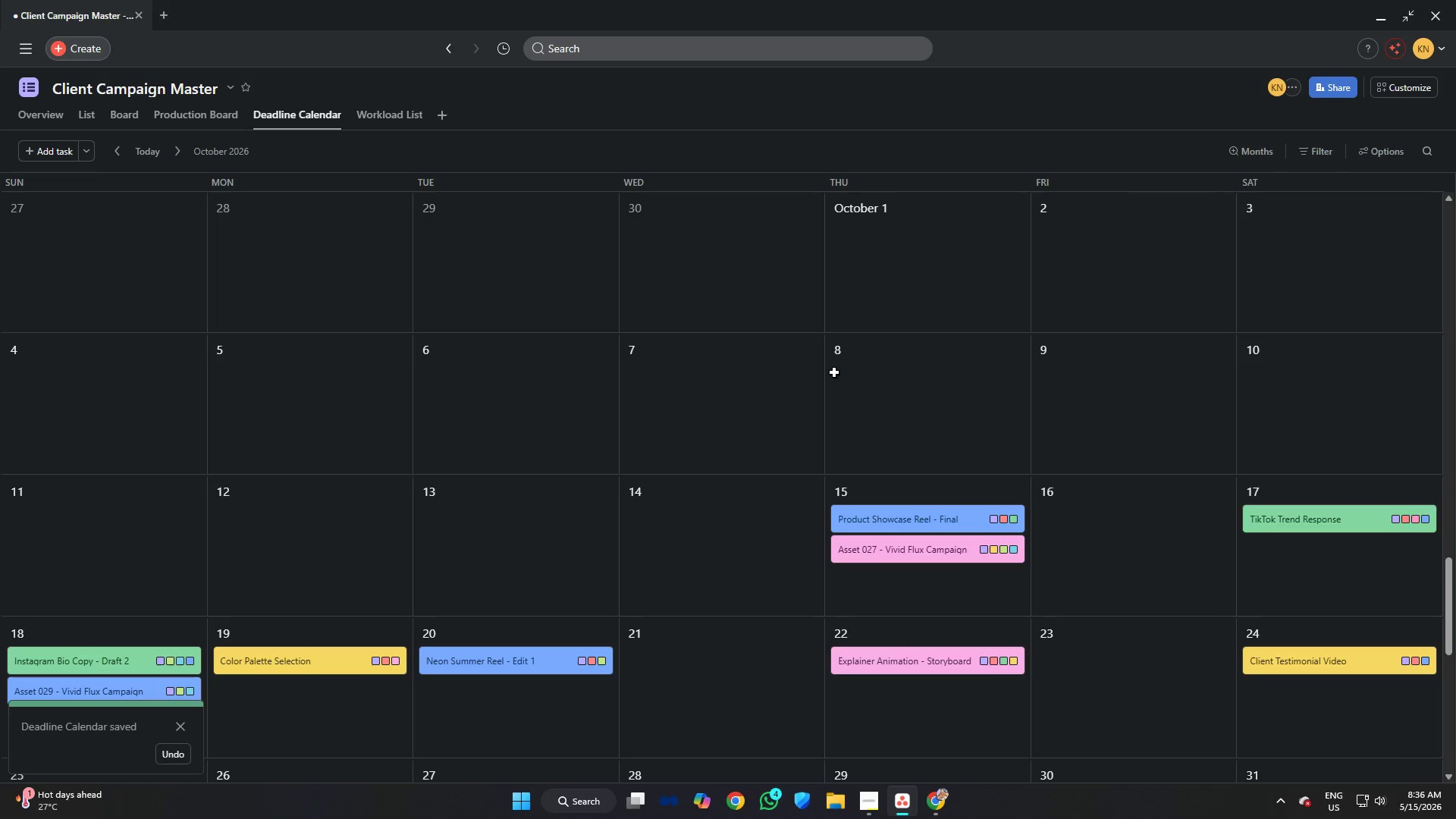 
scroll: coordinate [834, 372], scroll_direction: down, amount: 1.0
 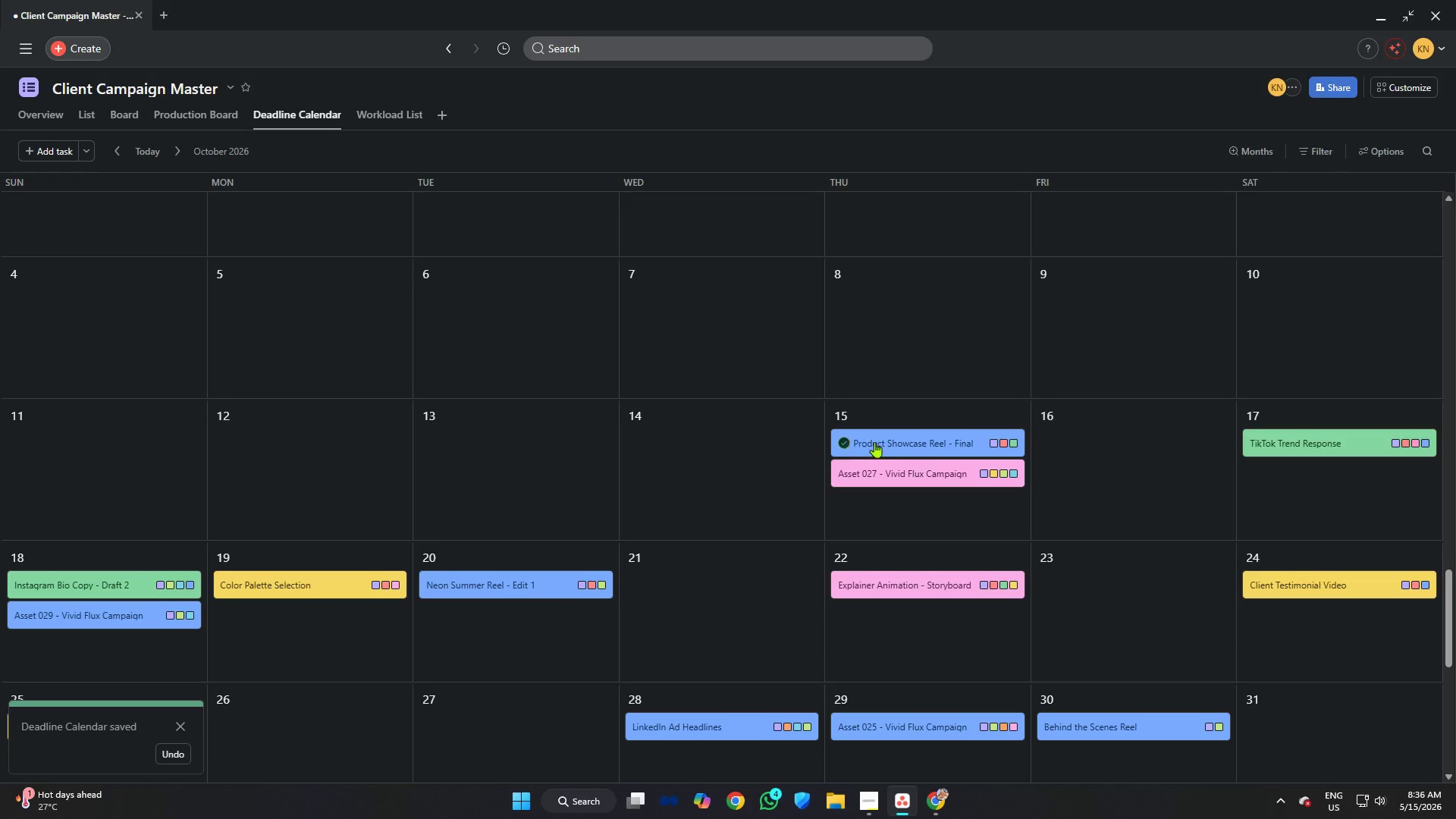 
left_click([933, 437])
 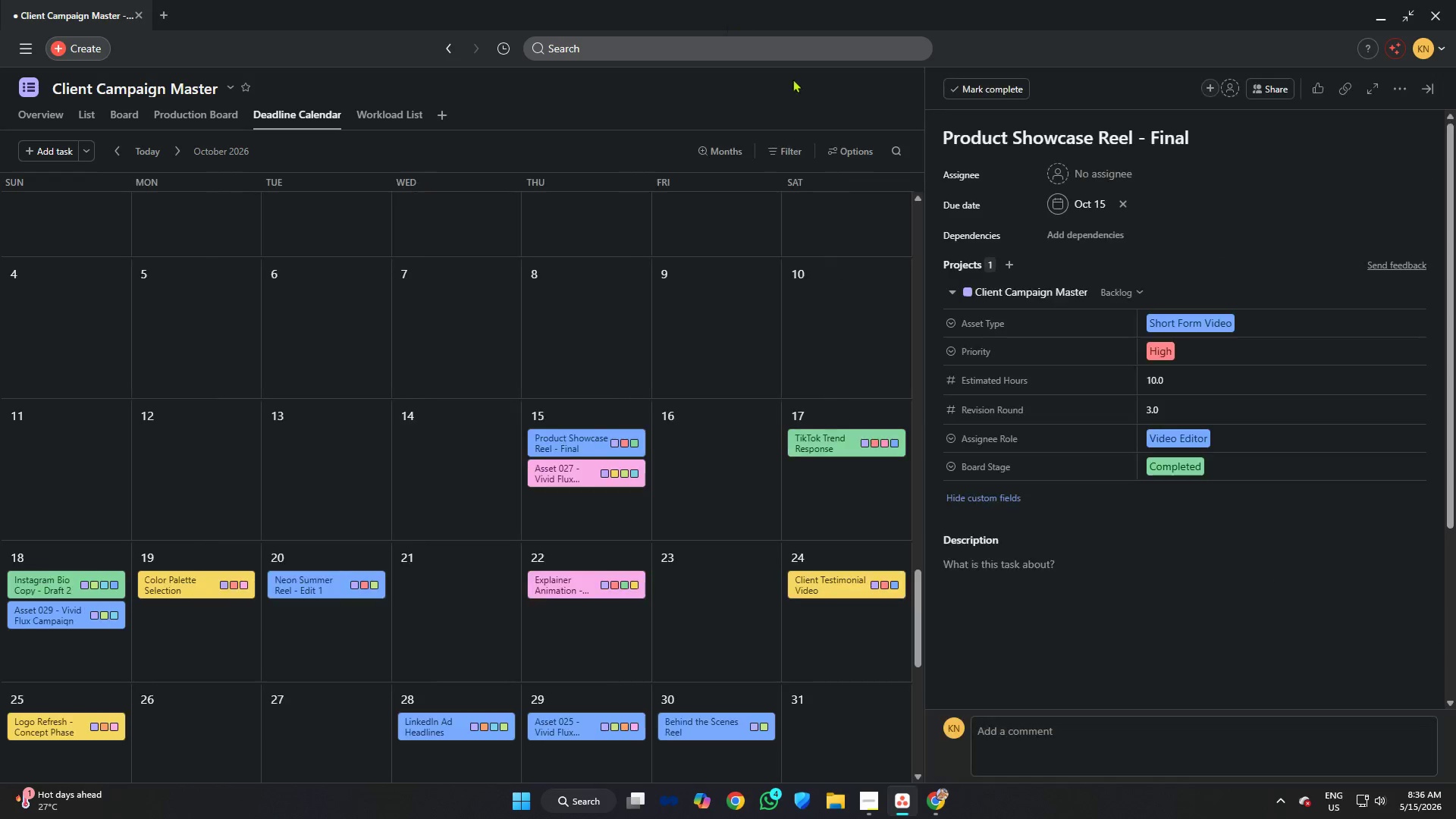 
left_click([825, 114])
 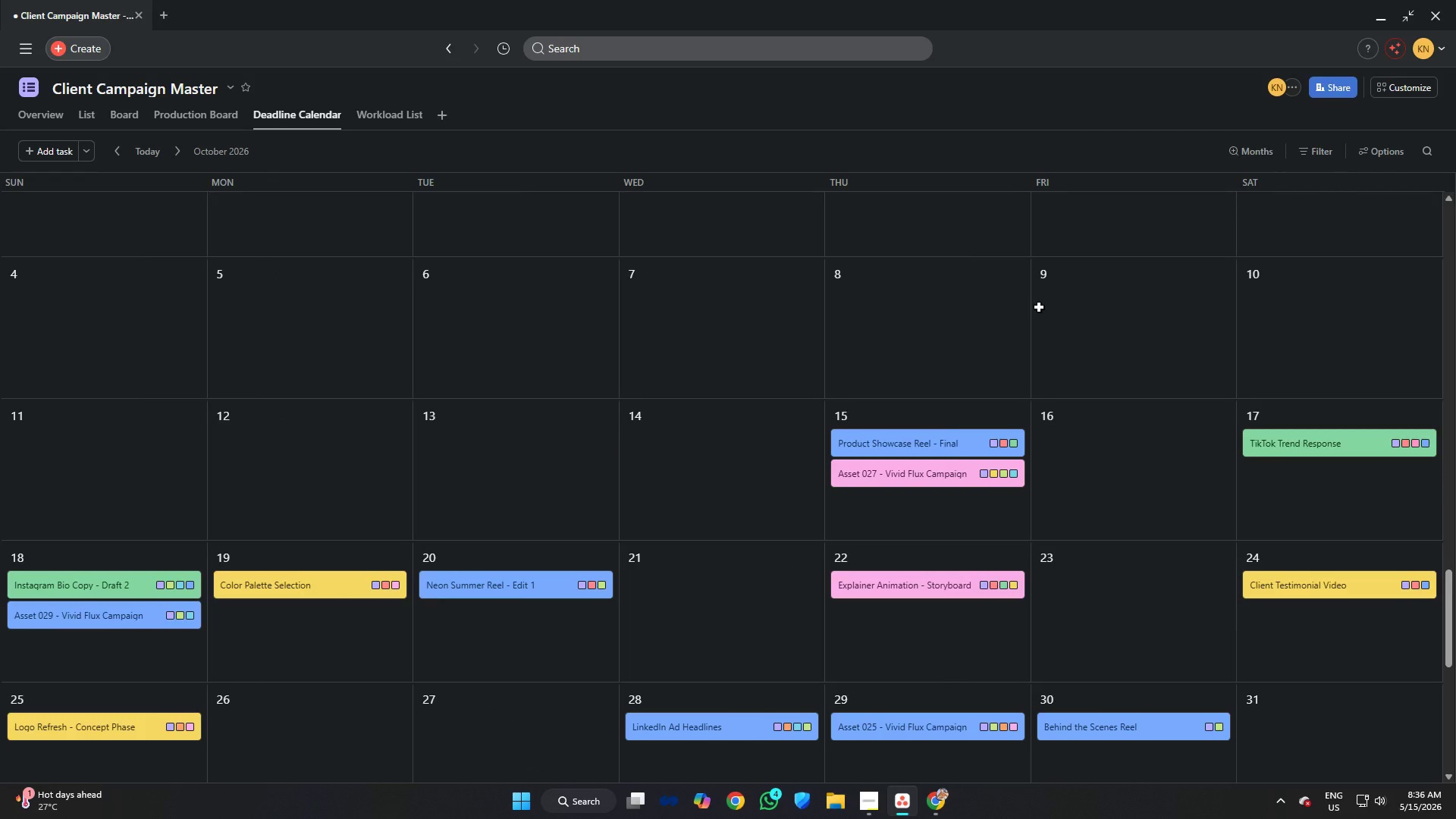 
scroll: coordinate [981, 353], scroll_direction: up, amount: 3.0
 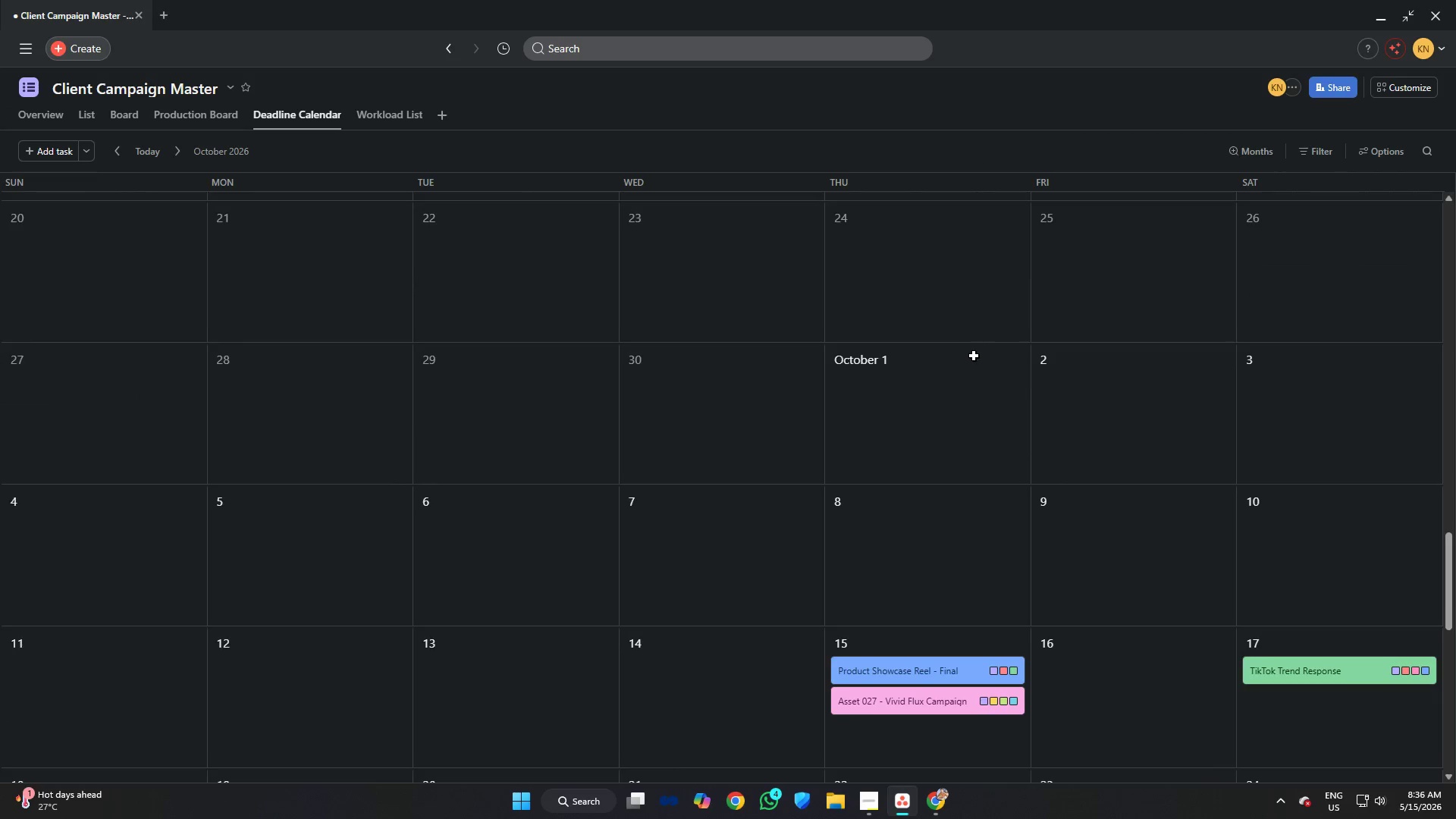 
scroll: coordinate [974, 357], scroll_direction: down, amount: 2.0
 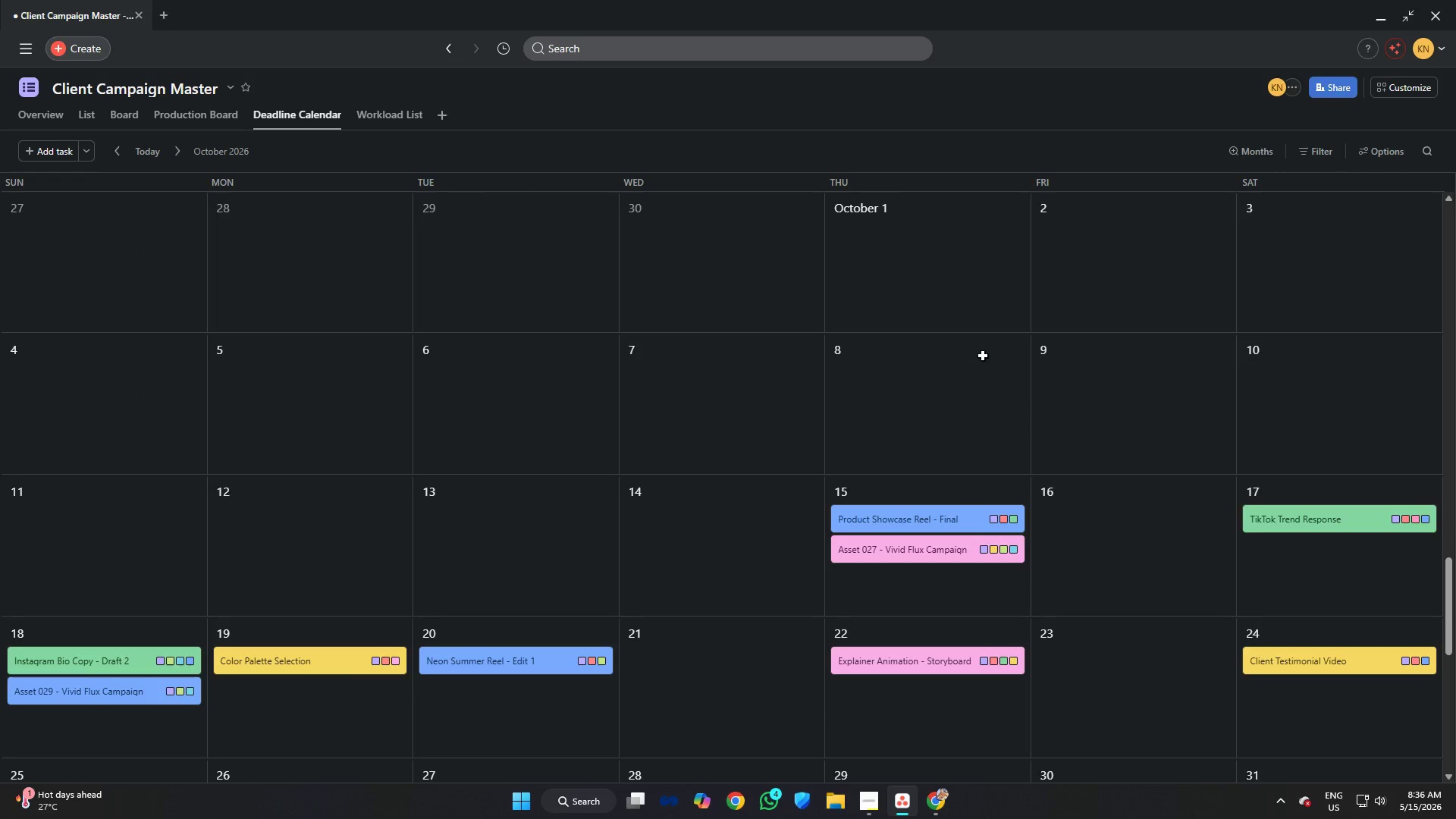 
key(Alt+AltLeft)
 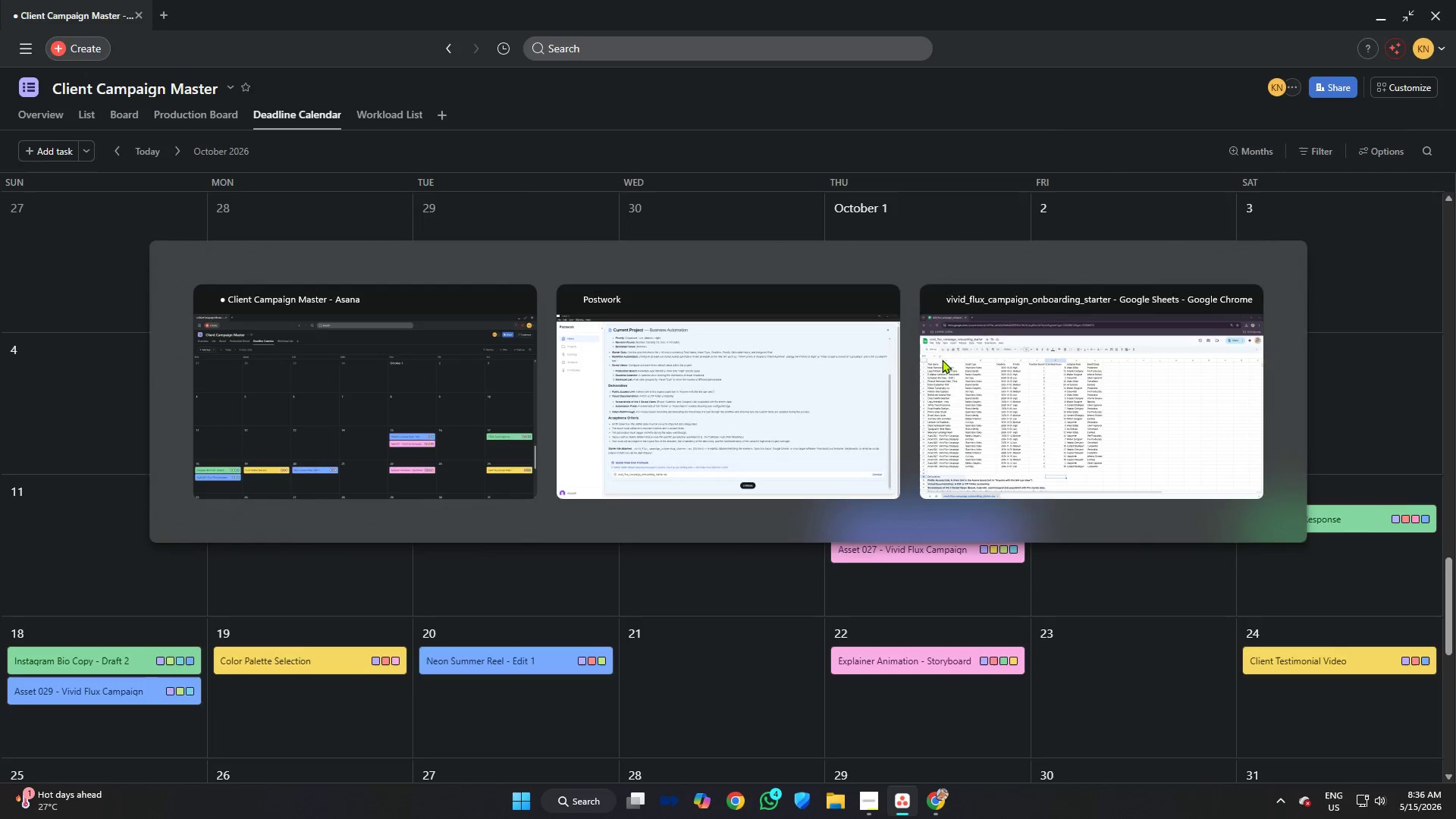 
key(Alt+Tab)